 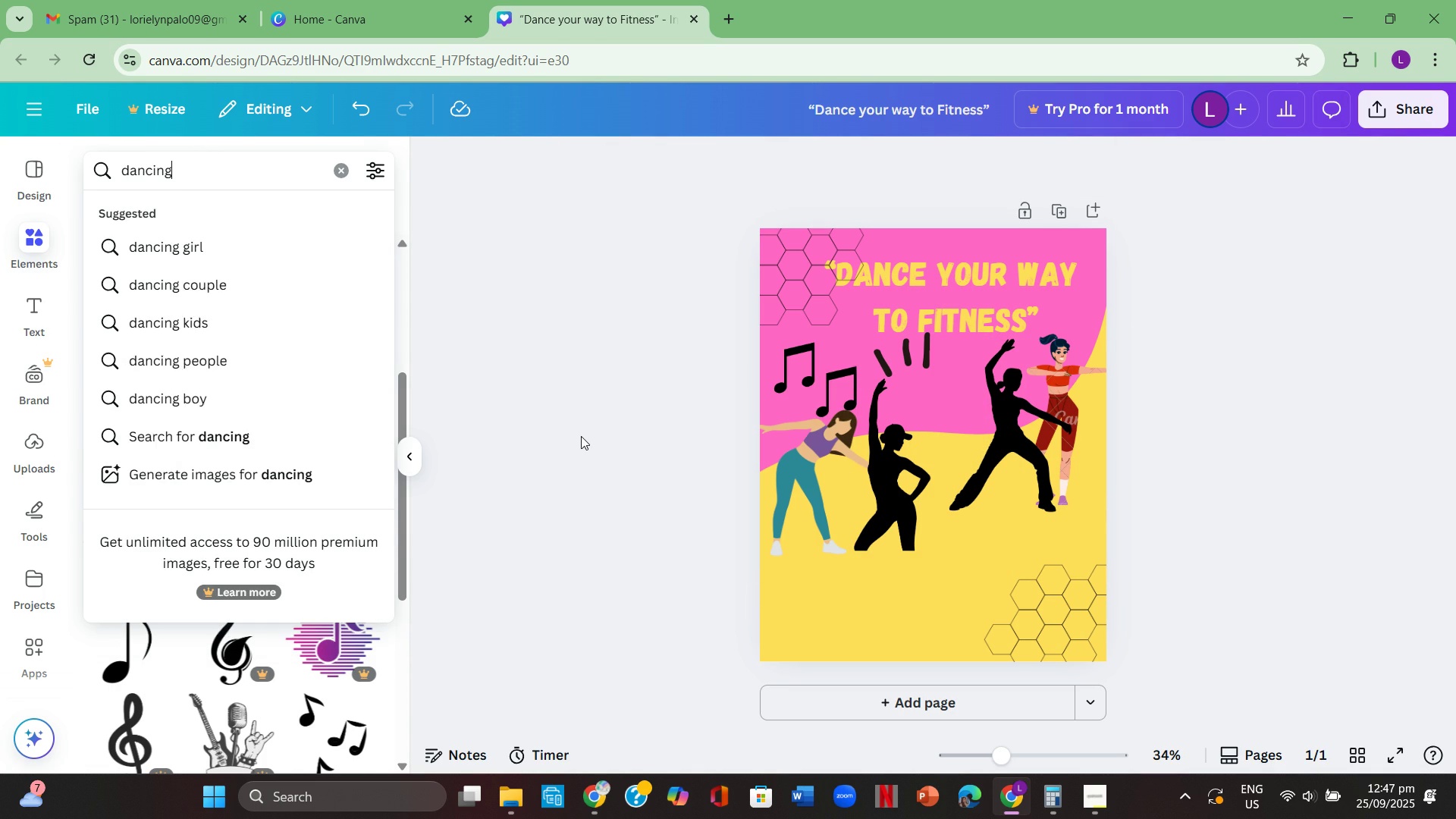 
key(Enter)
 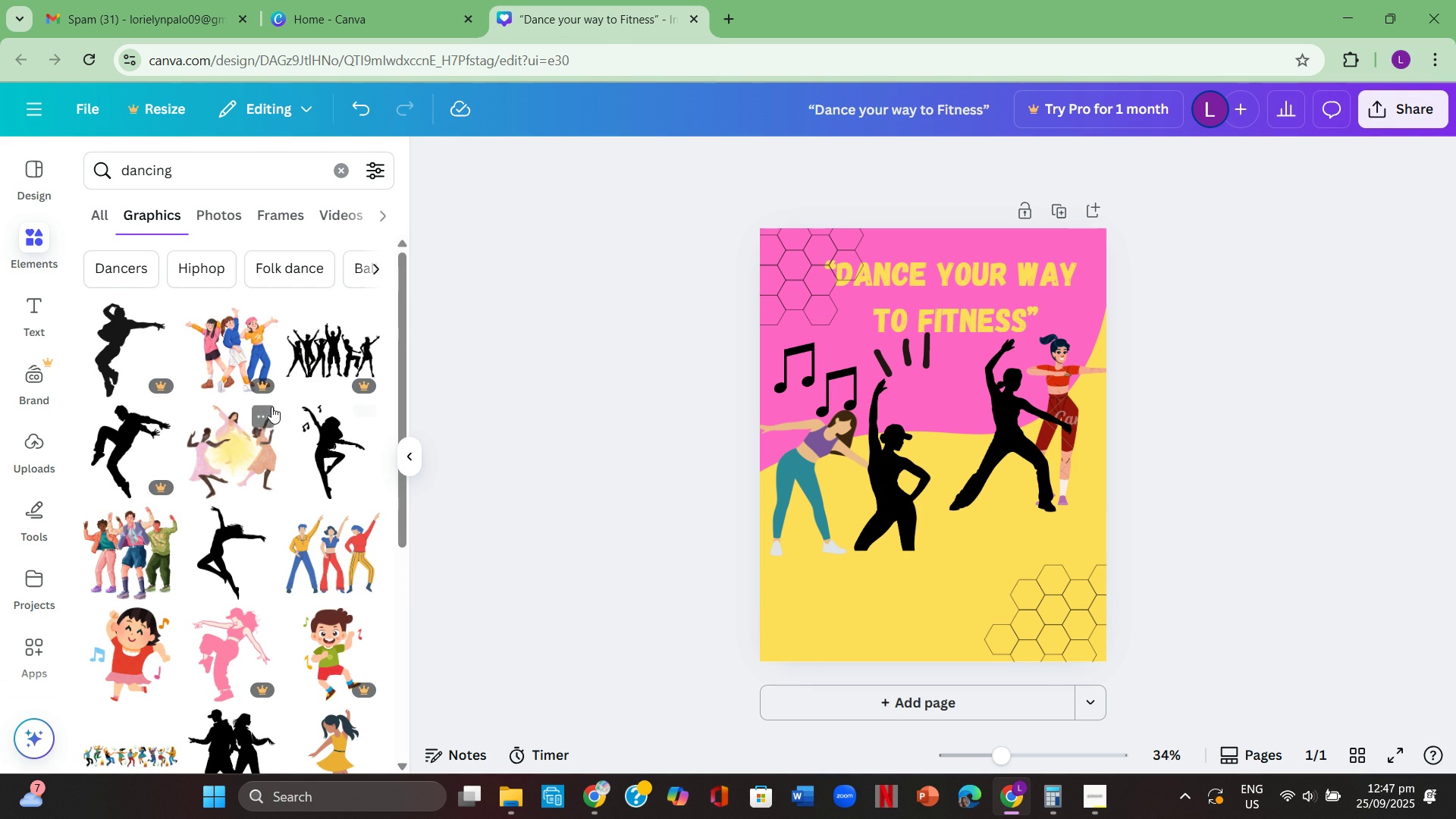 
scroll: coordinate [271, 406], scroll_direction: down, amount: 1.0
 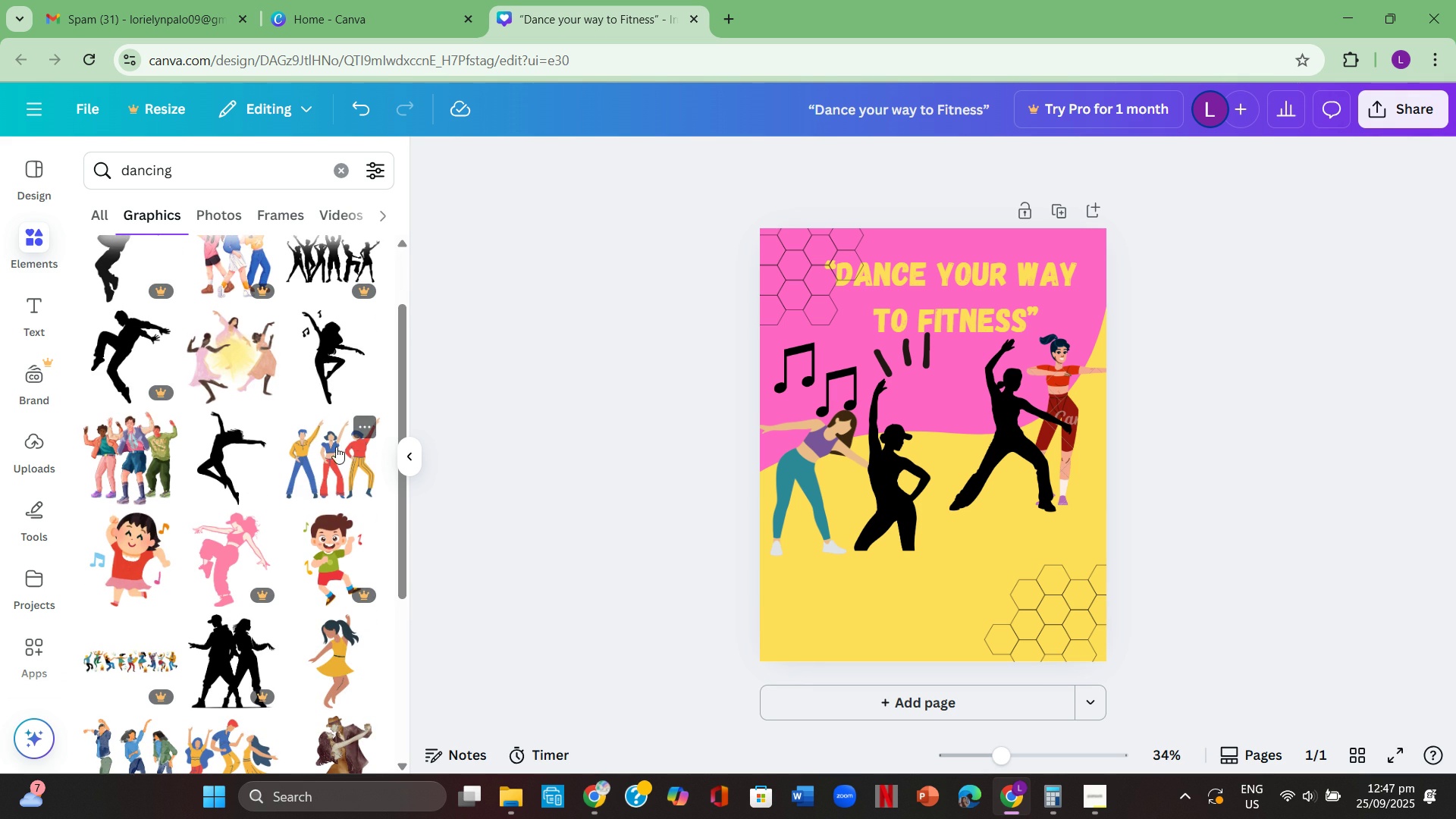 
left_click([337, 456])
 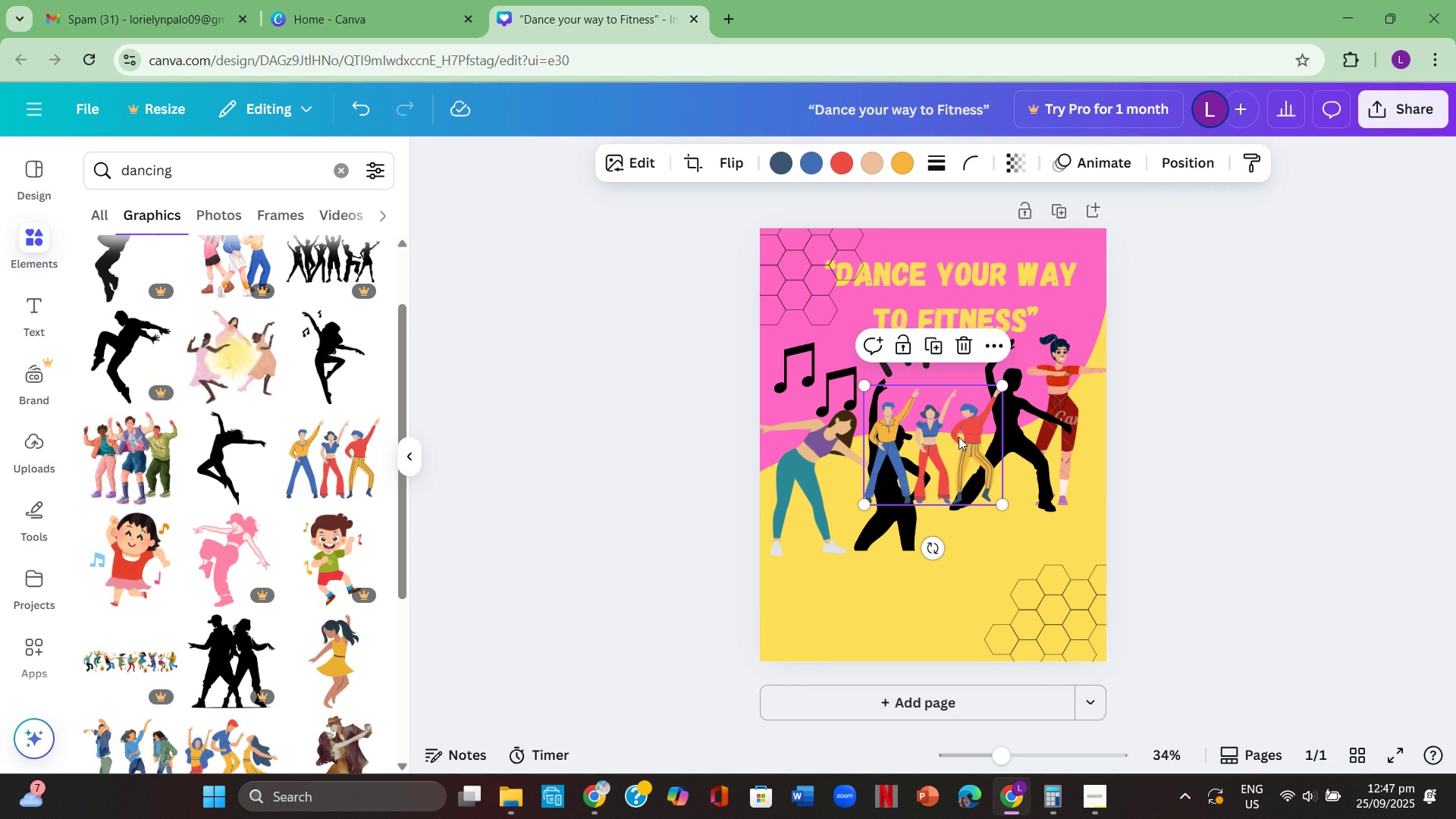 
left_click([959, 438])